 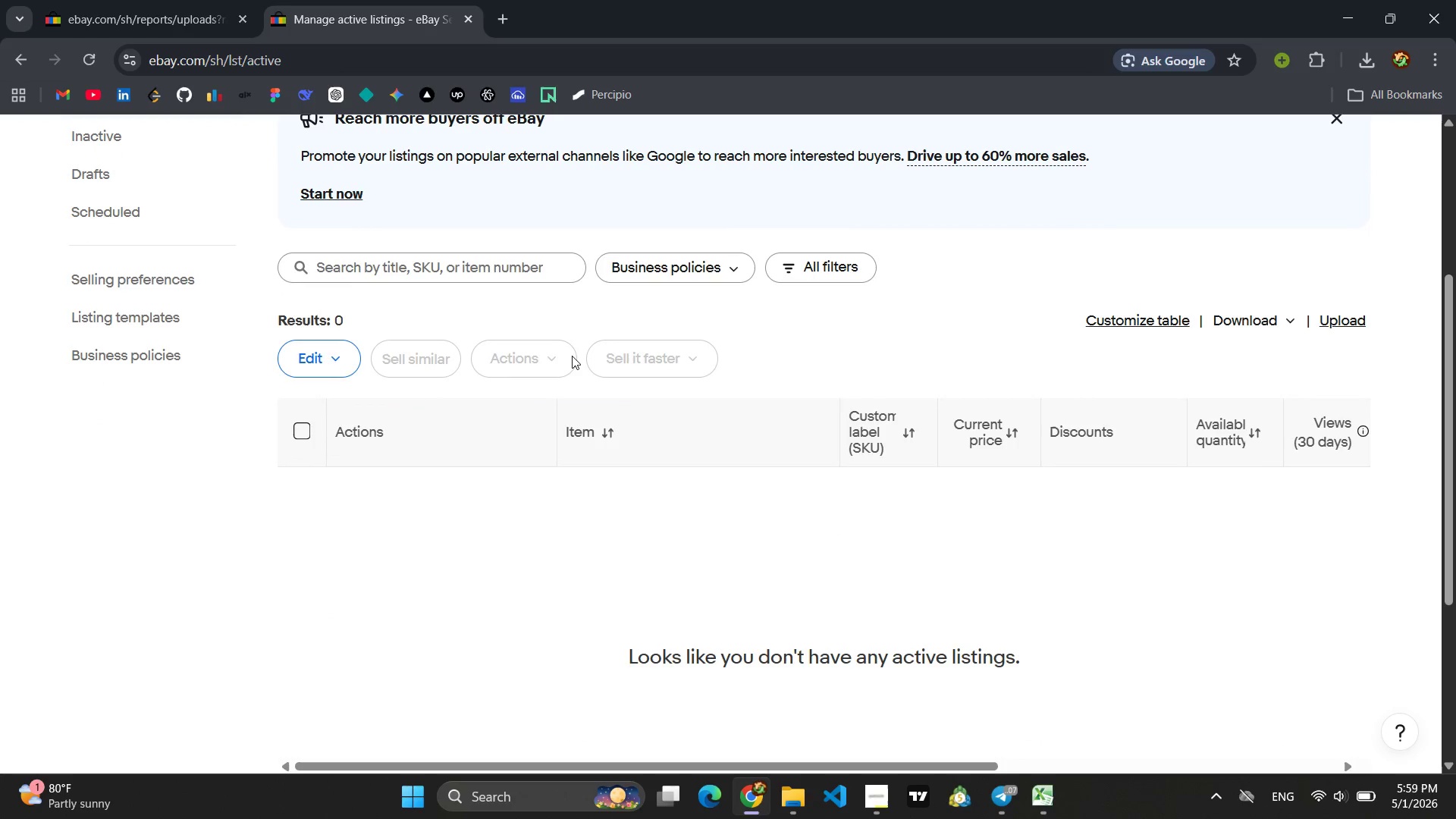 
scroll: coordinate [572, 356], scroll_direction: up, amount: 3.0
 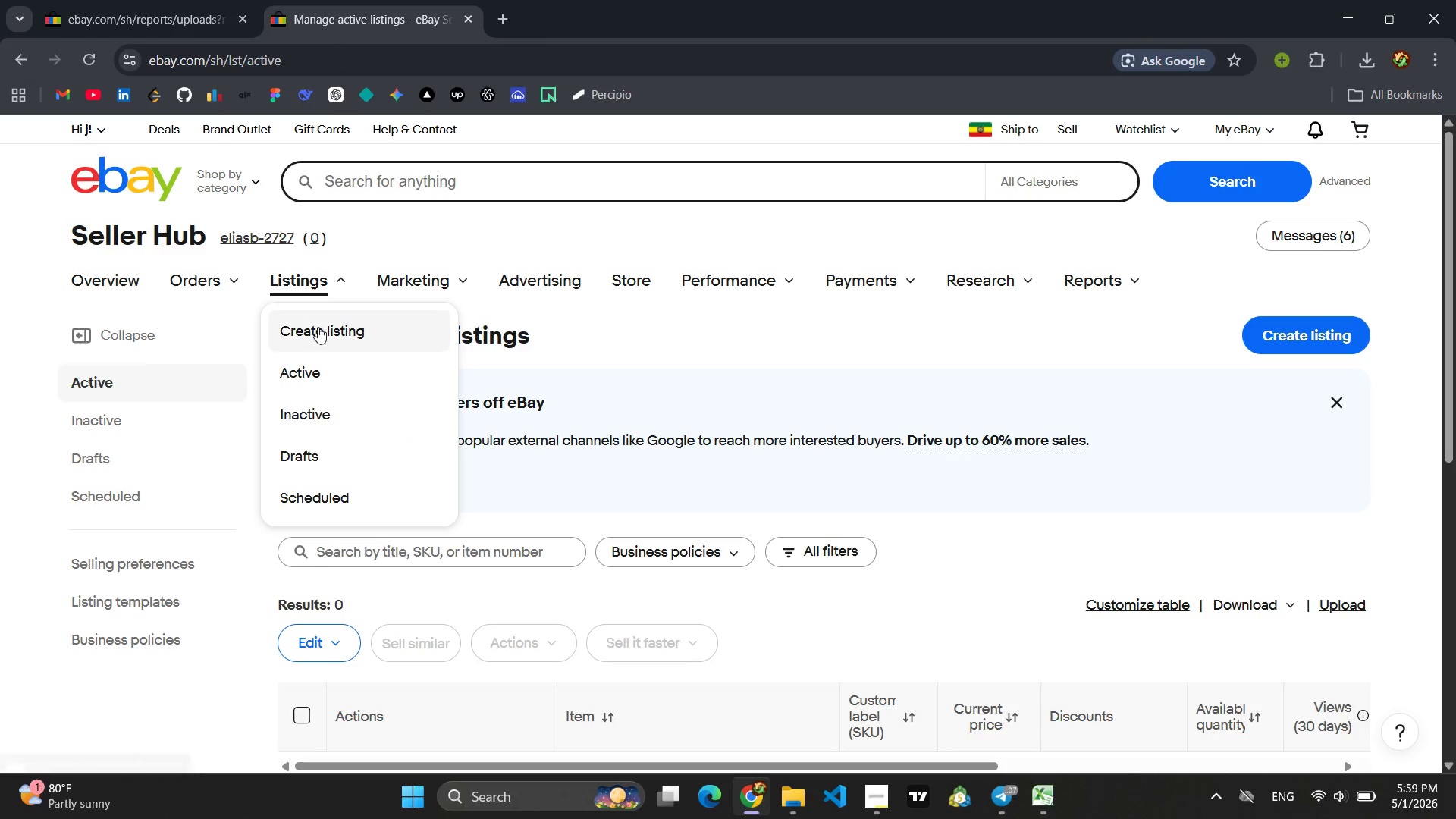 
left_click([315, 337])
 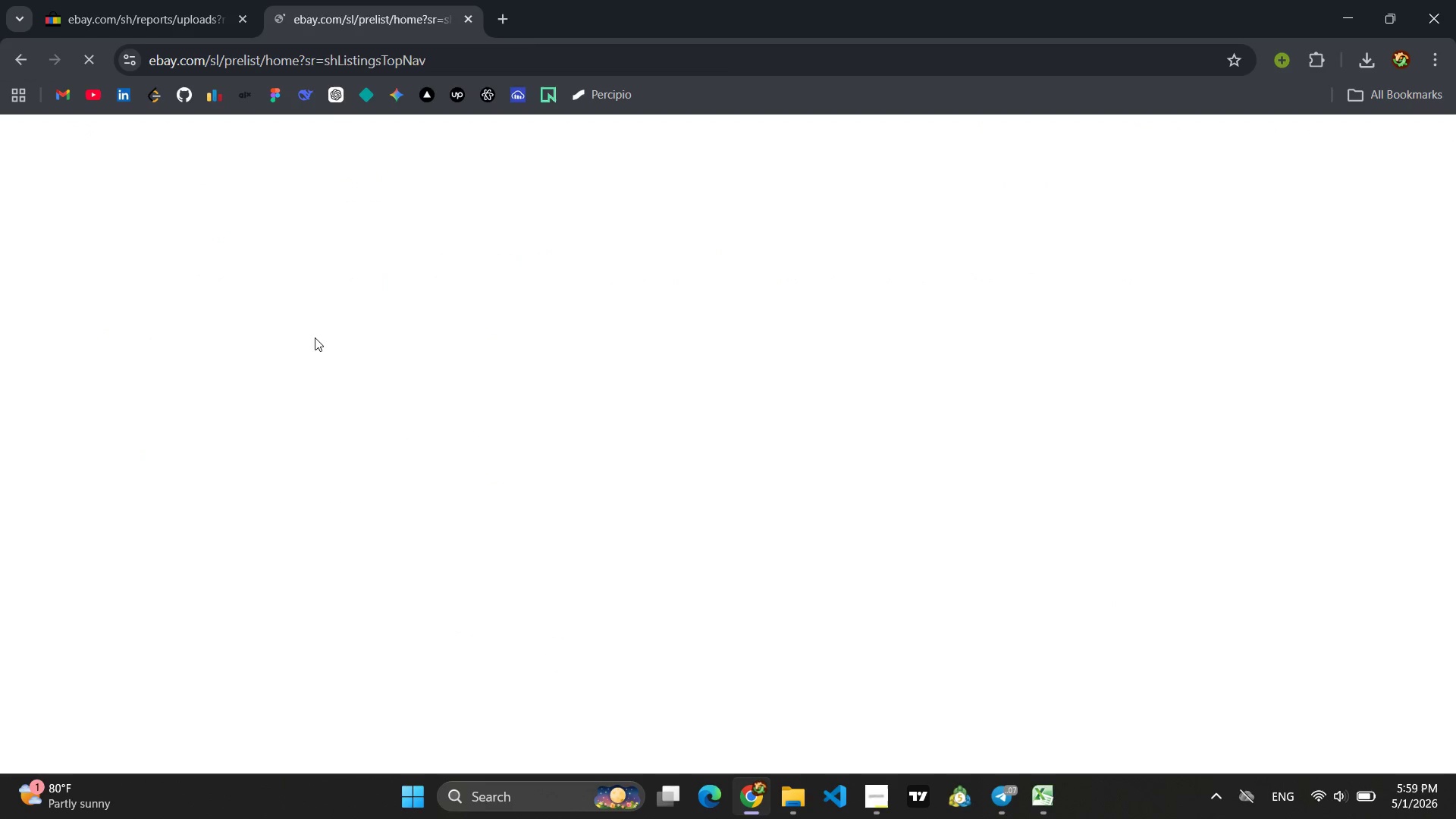 
scroll: coordinate [503, 352], scroll_direction: down, amount: 3.0
 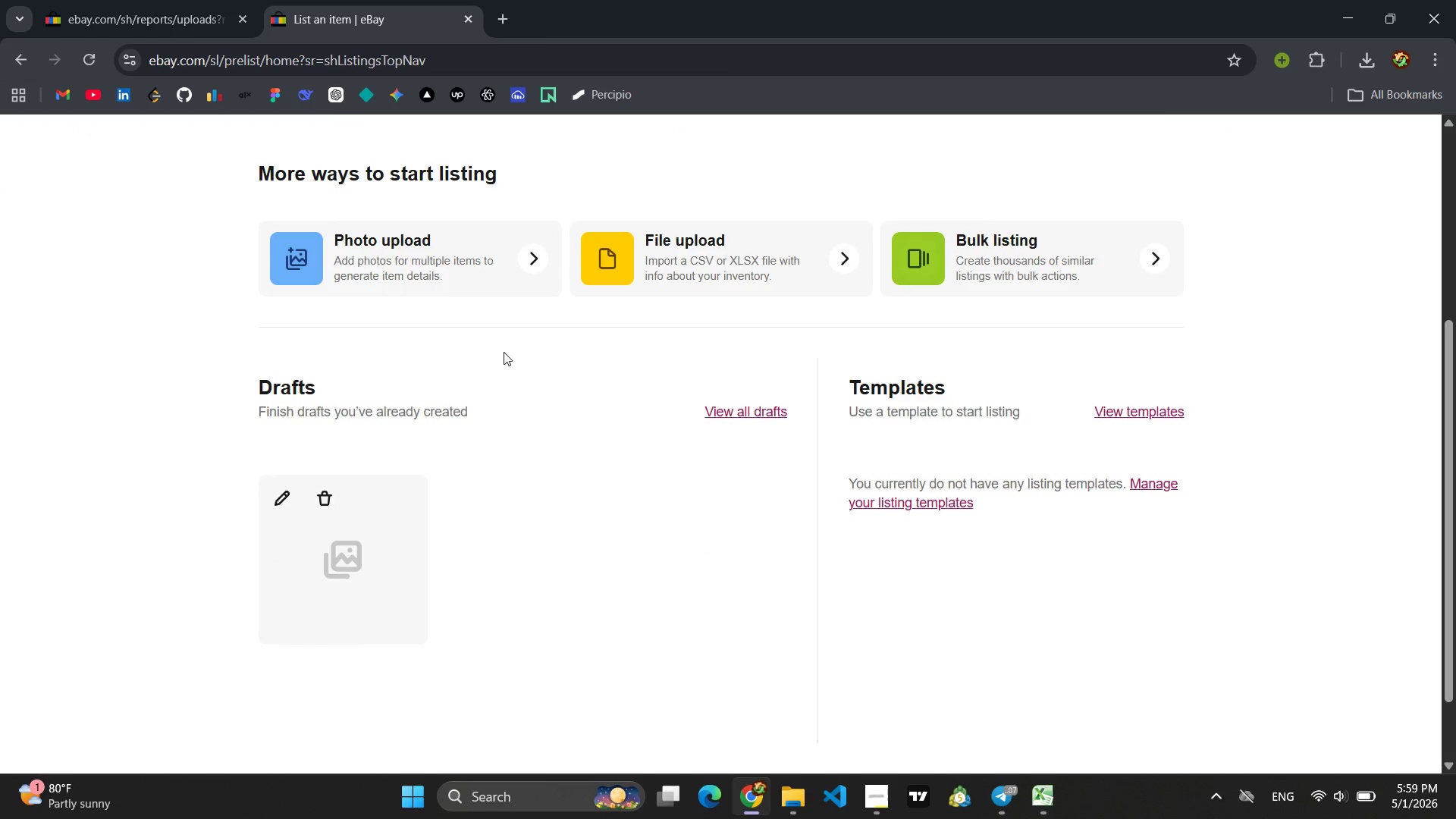 
scroll: coordinate [504, 352], scroll_direction: up, amount: 4.0
 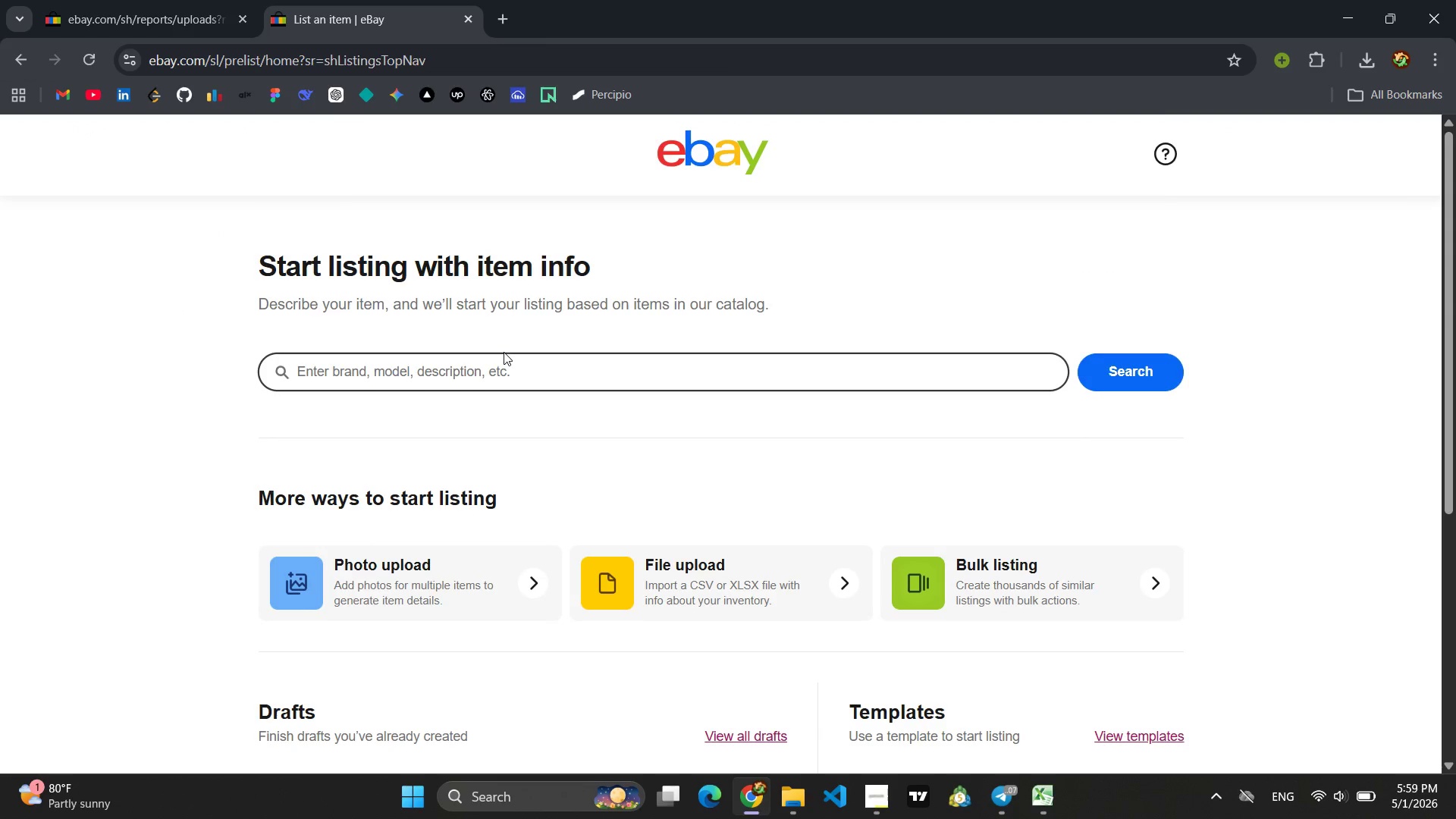 
scroll: coordinate [504, 352], scroll_direction: down, amount: 3.0
 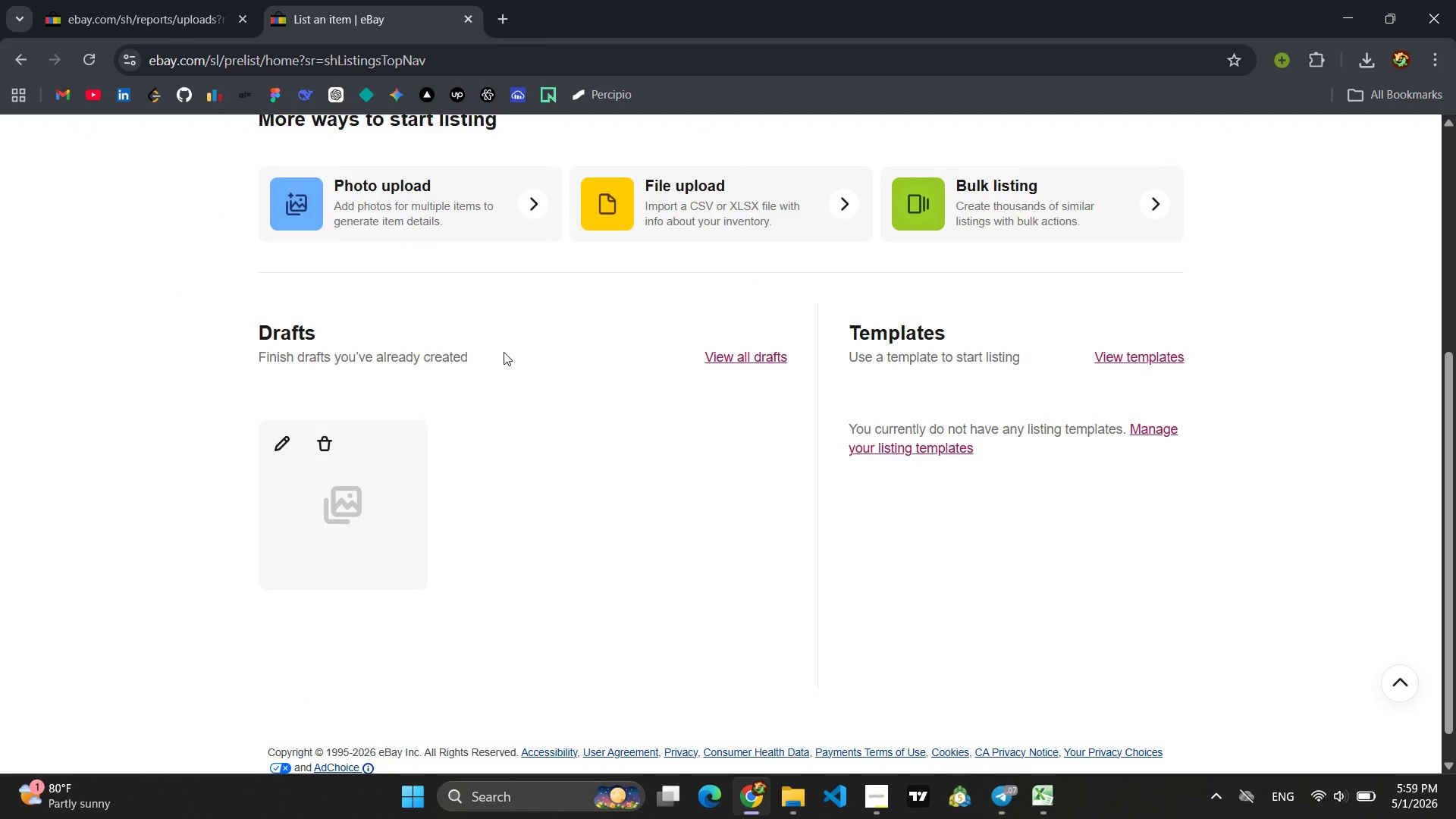 
scroll: coordinate [485, 375], scroll_direction: up, amount: 3.0
 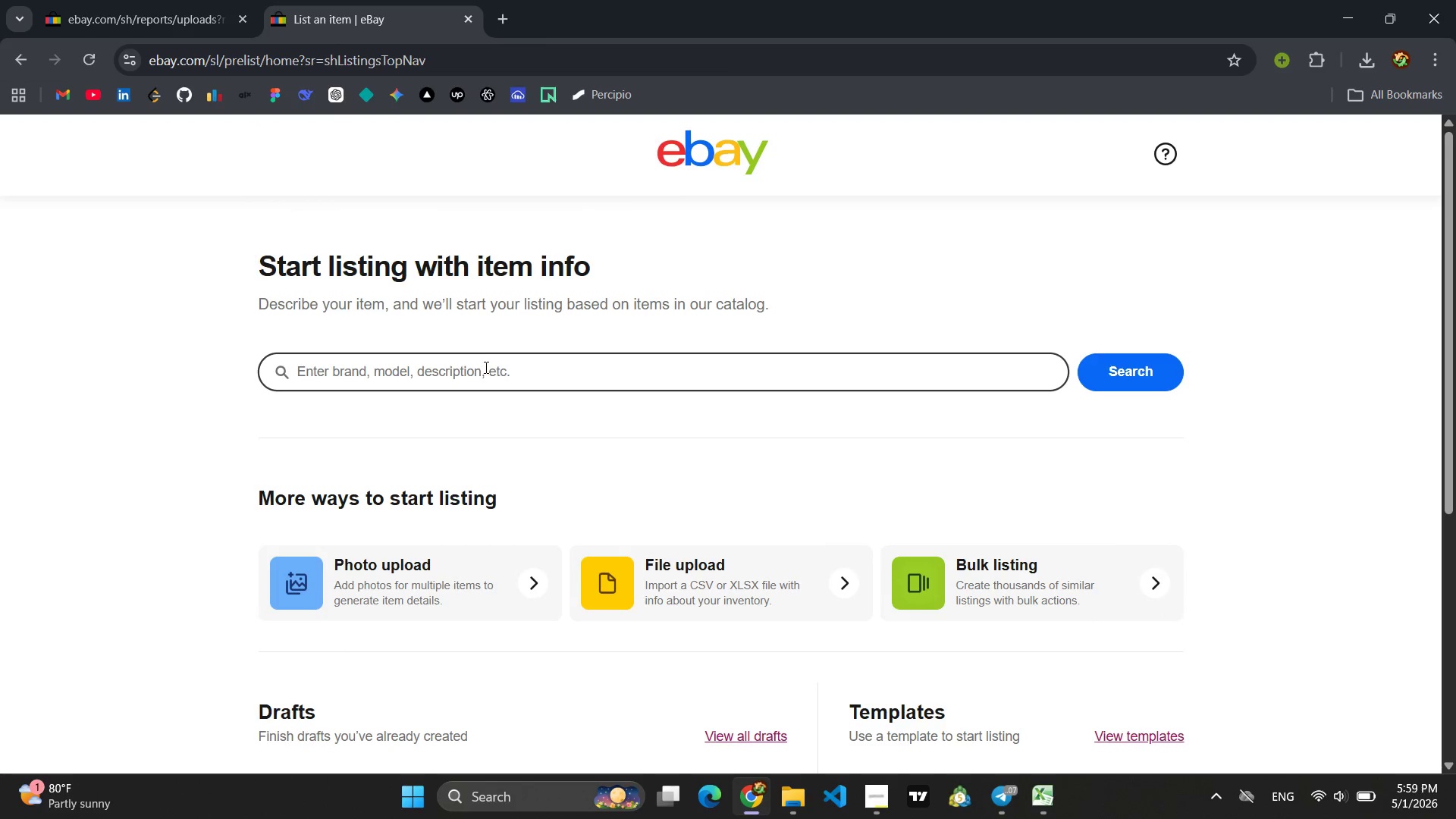 
left_click([485, 367])
 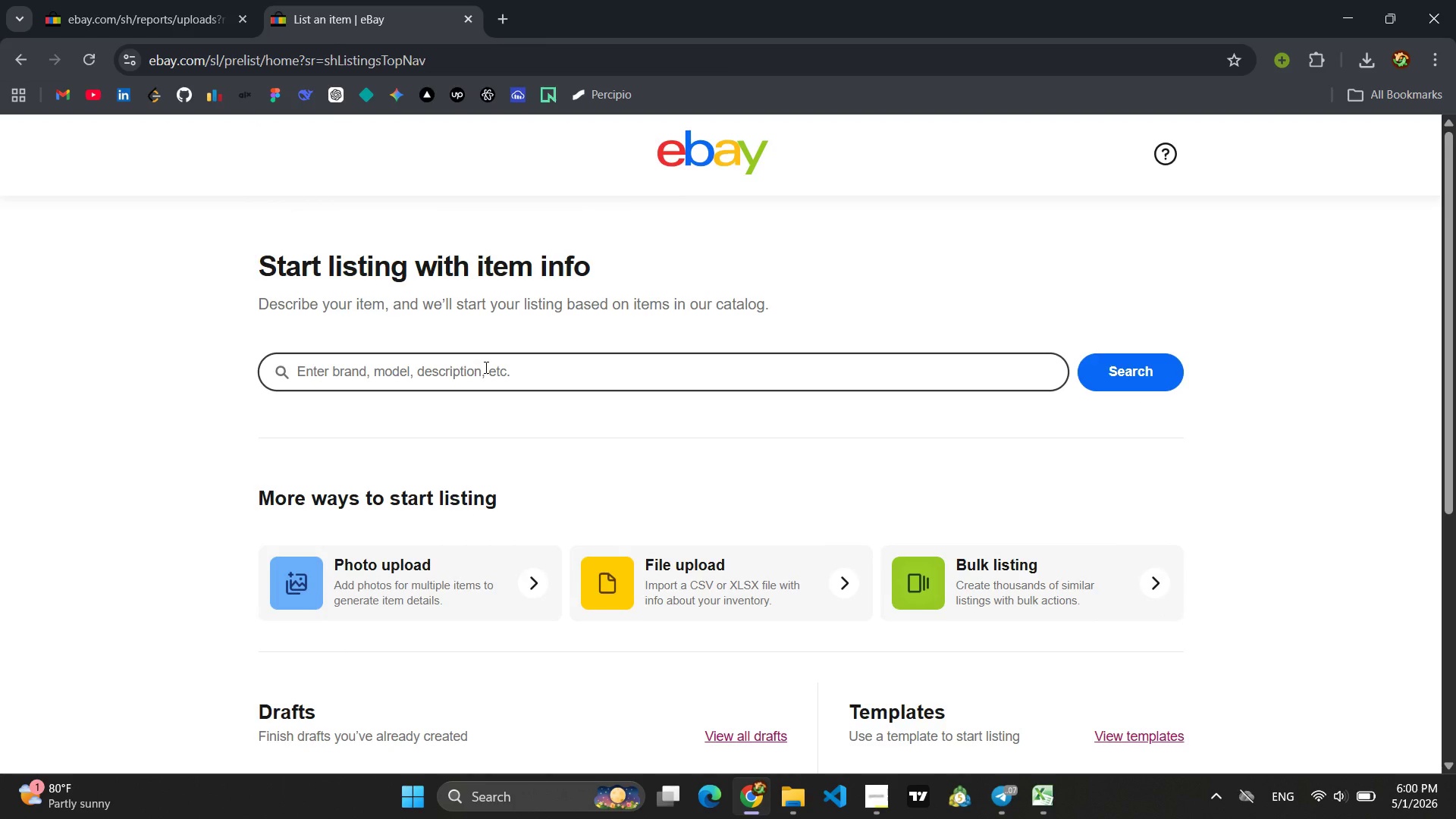 
wait(7.81)
 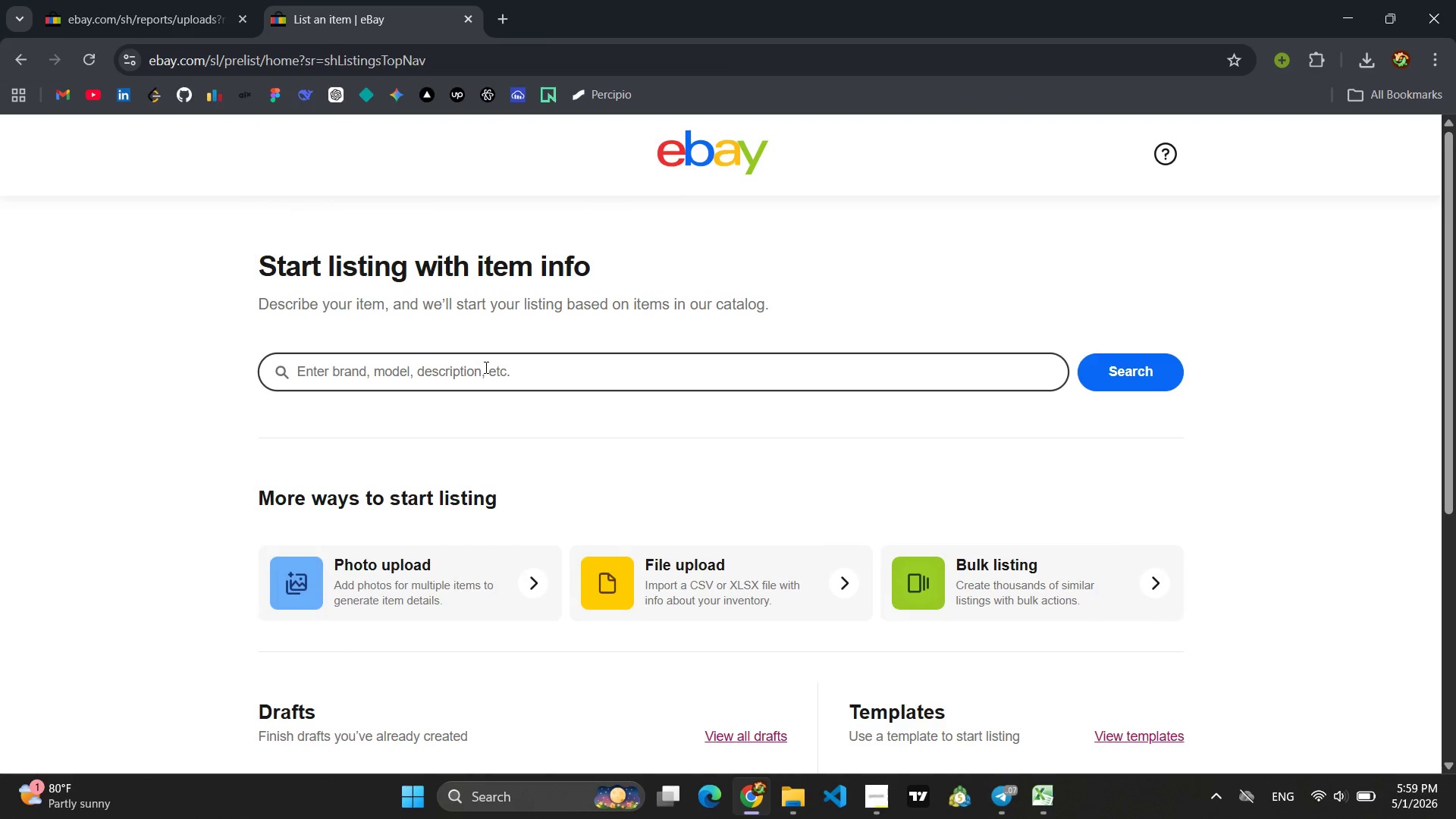 
left_click([990, 704])
 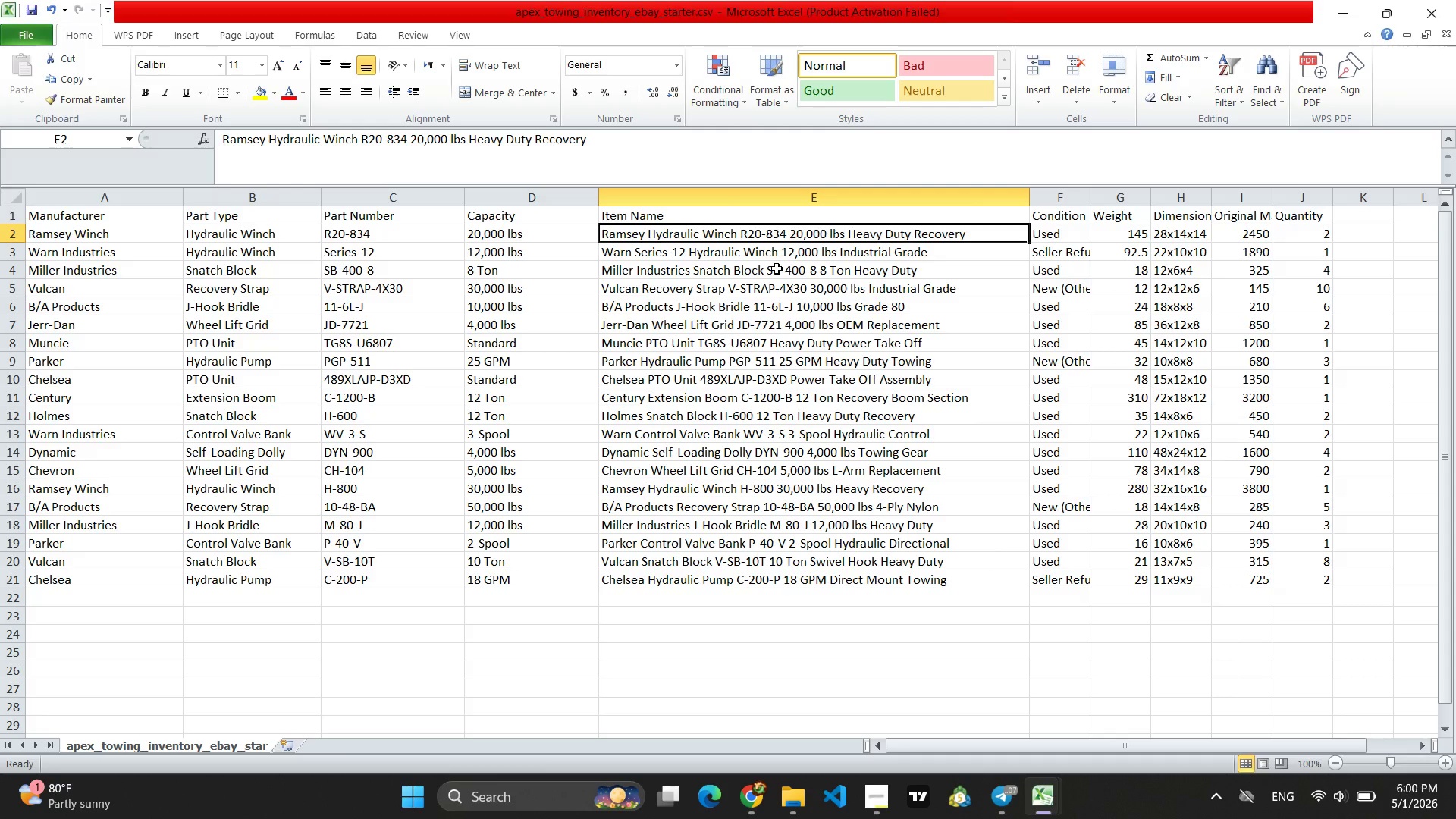 
wait(13.58)
 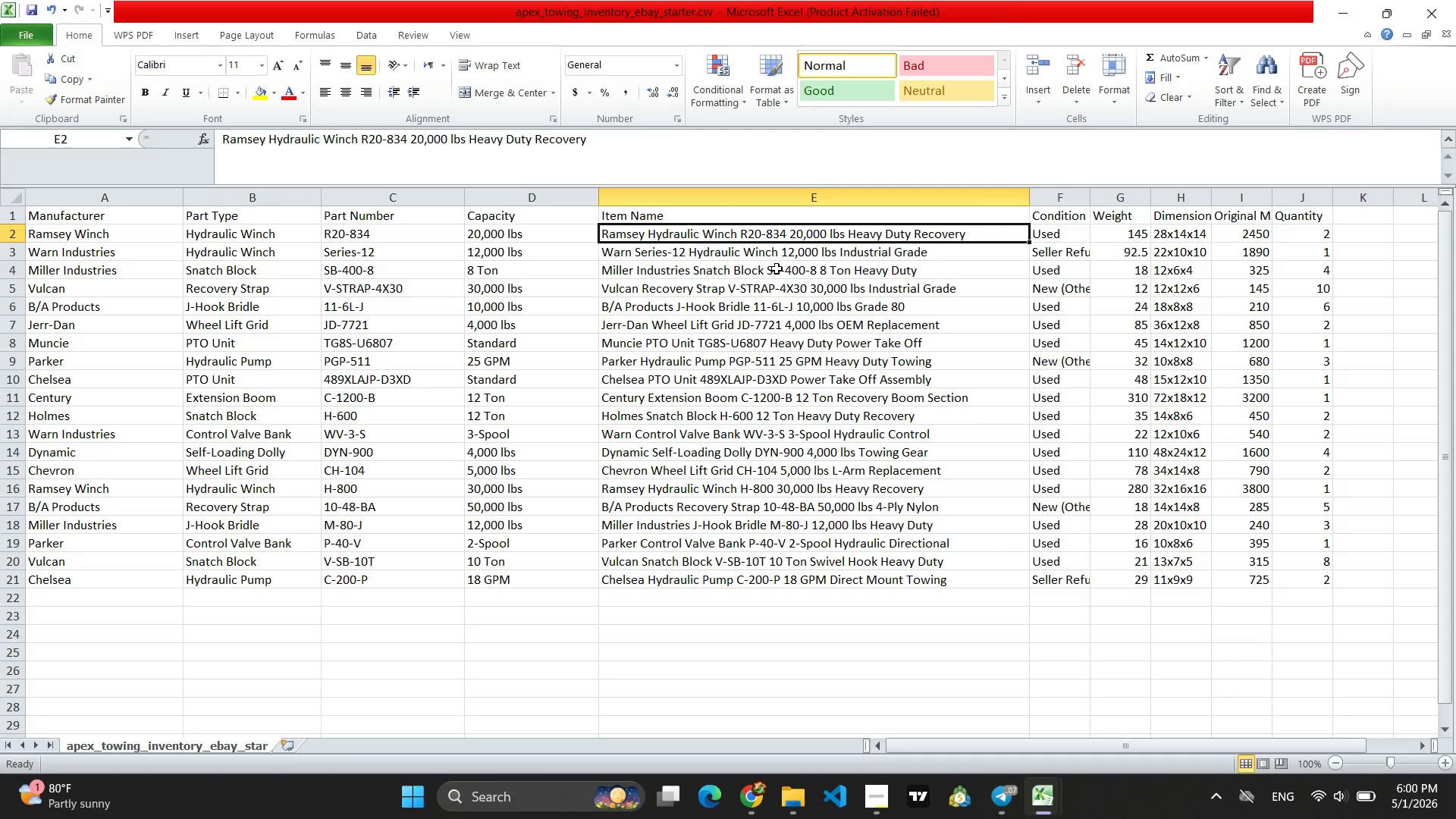 
left_click([878, 815])